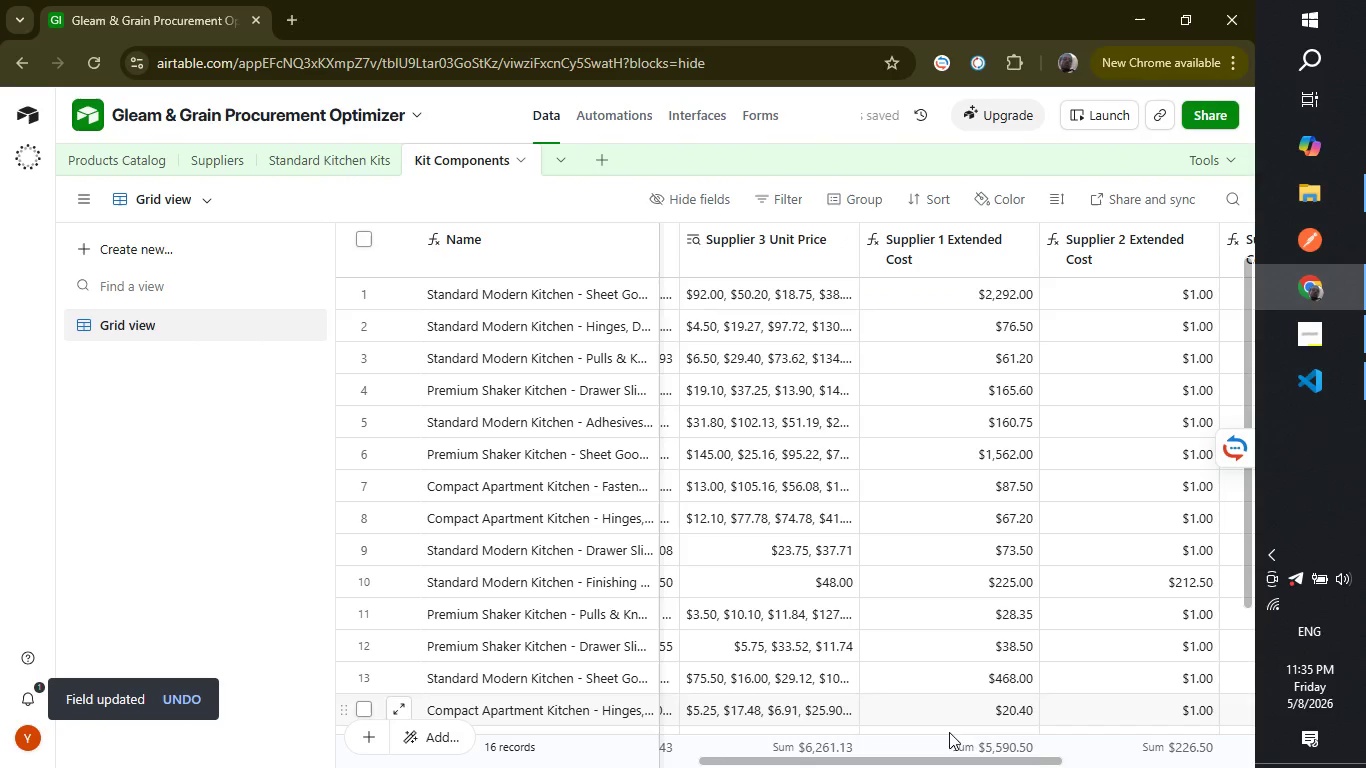 
left_click_drag(start_coordinate=[930, 764], to_coordinate=[1136, 767])
 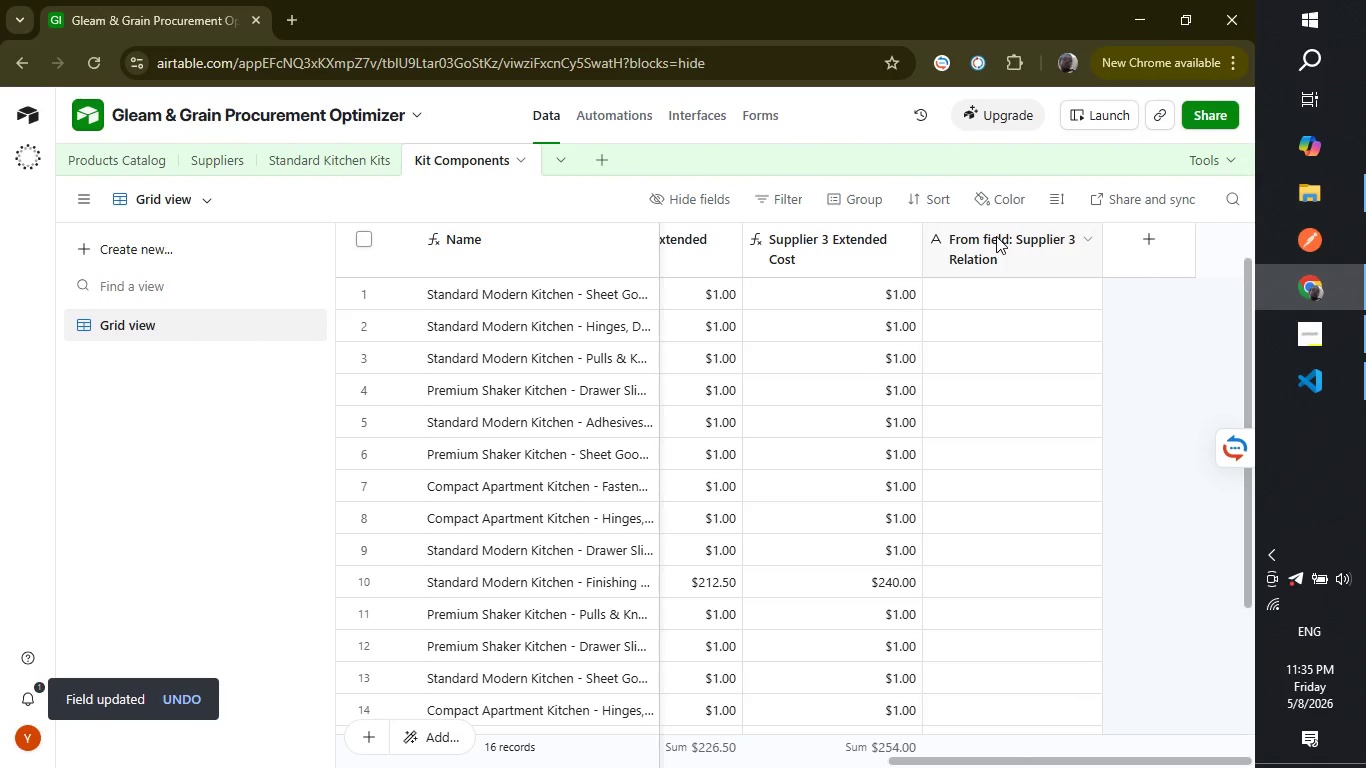 
right_click([996, 236])
 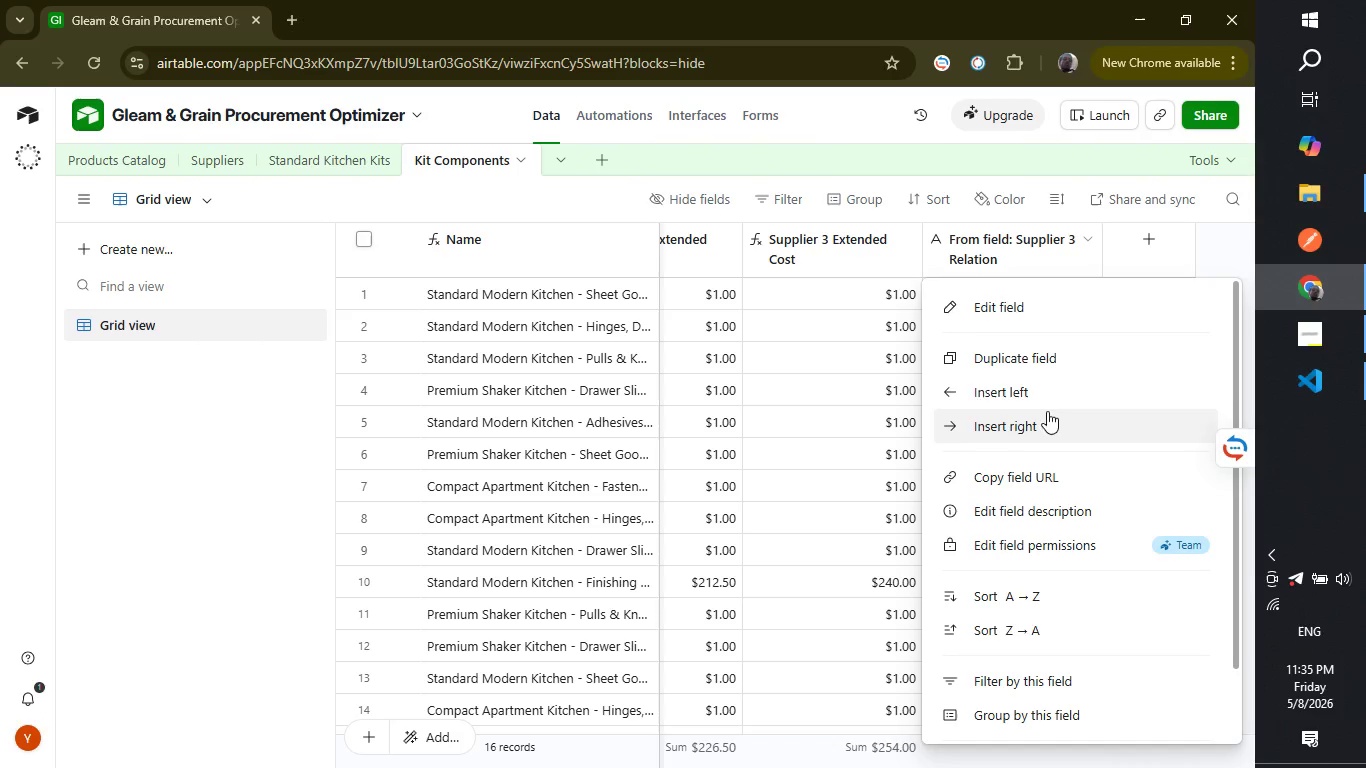 
scroll: coordinate [1055, 495], scroll_direction: down, amount: 3.0
 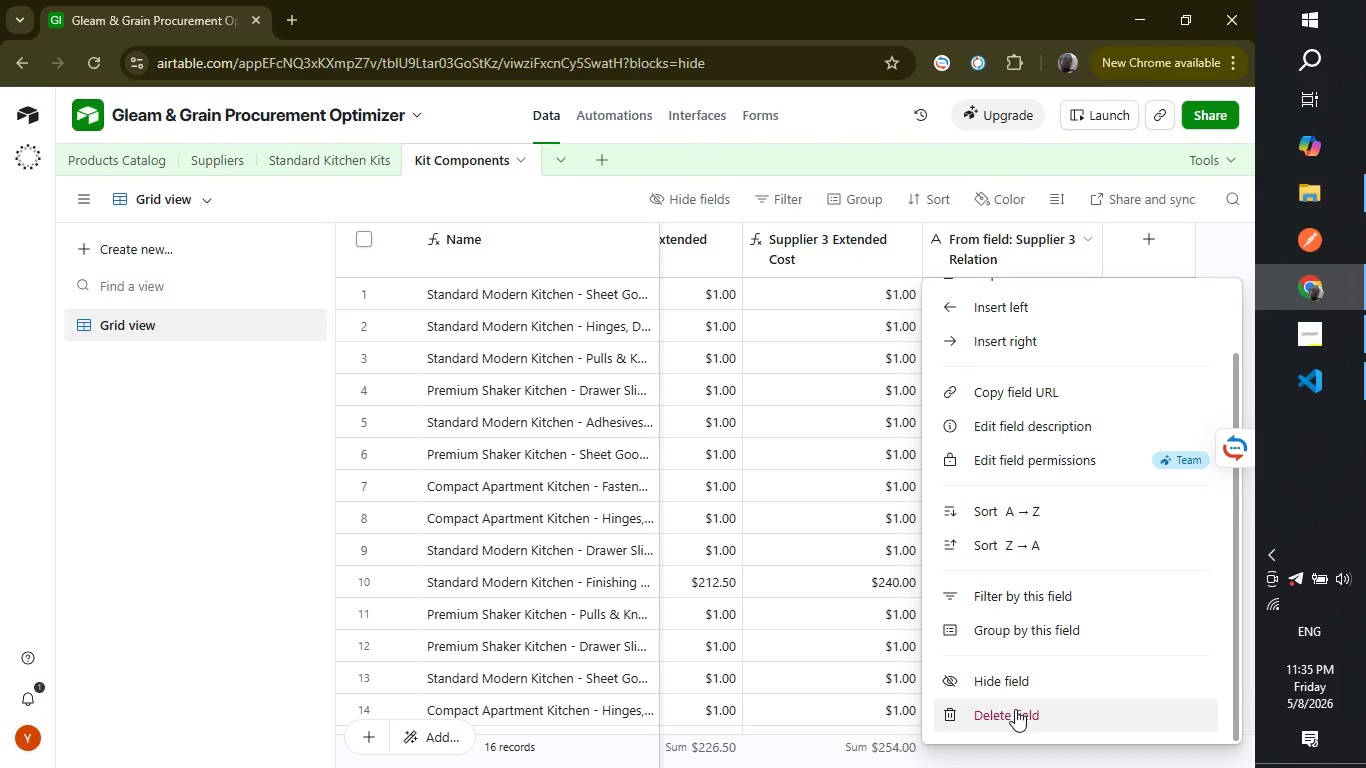 
left_click([1015, 709])
 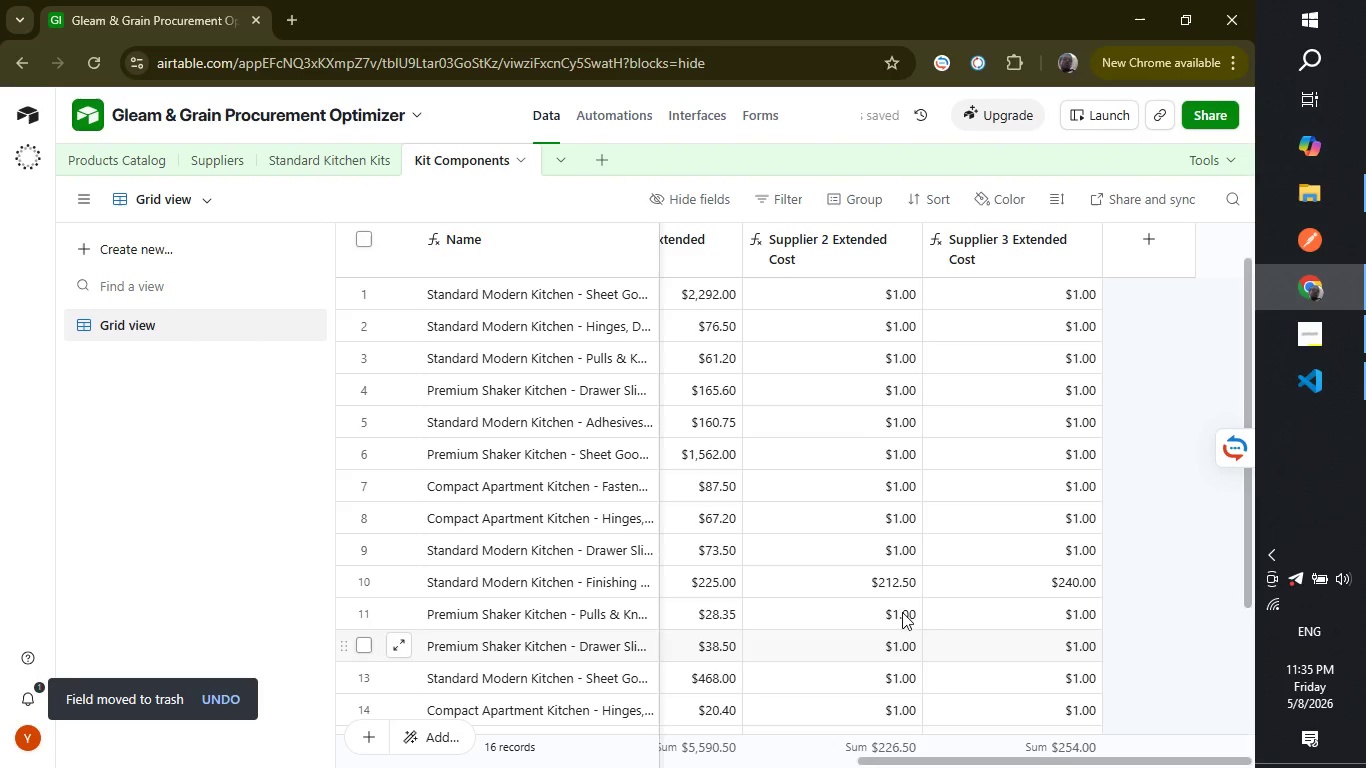 
right_click([1026, 247])
 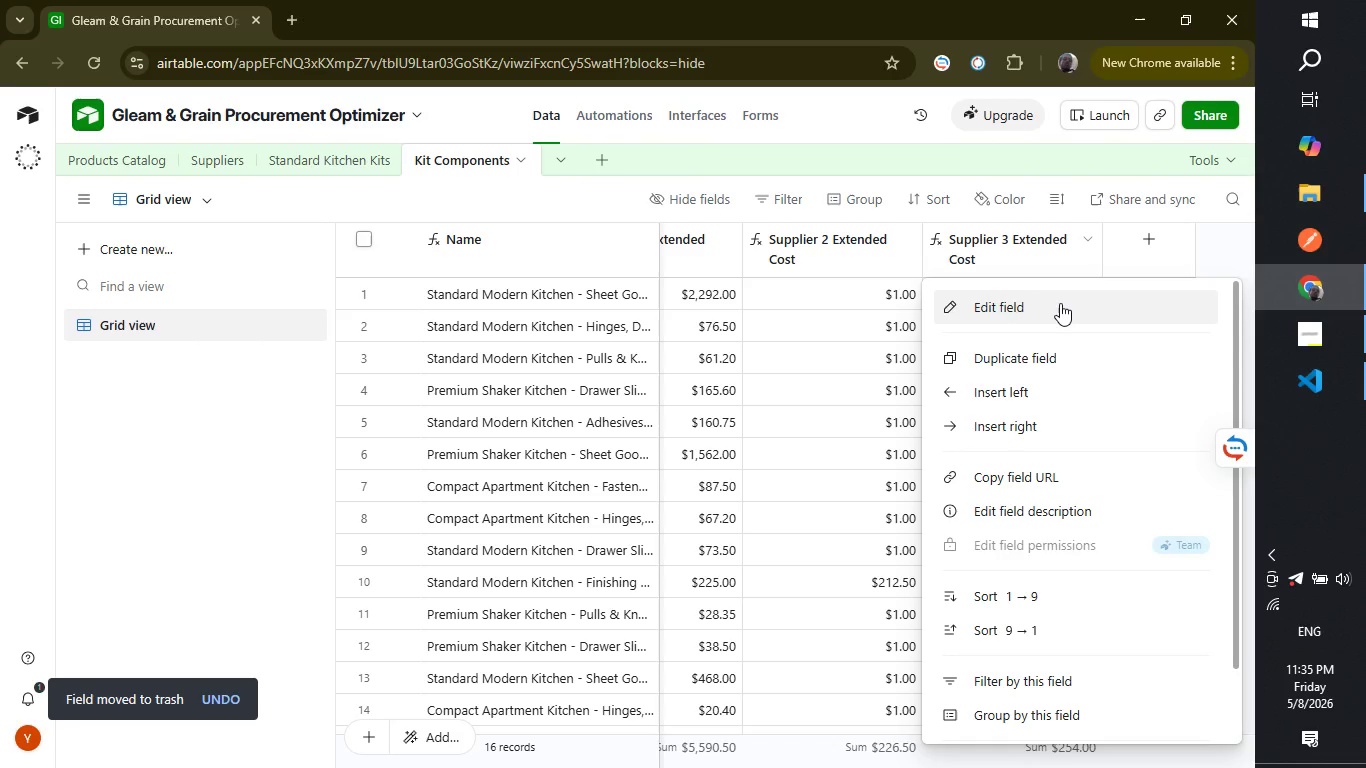 
wait(5.28)
 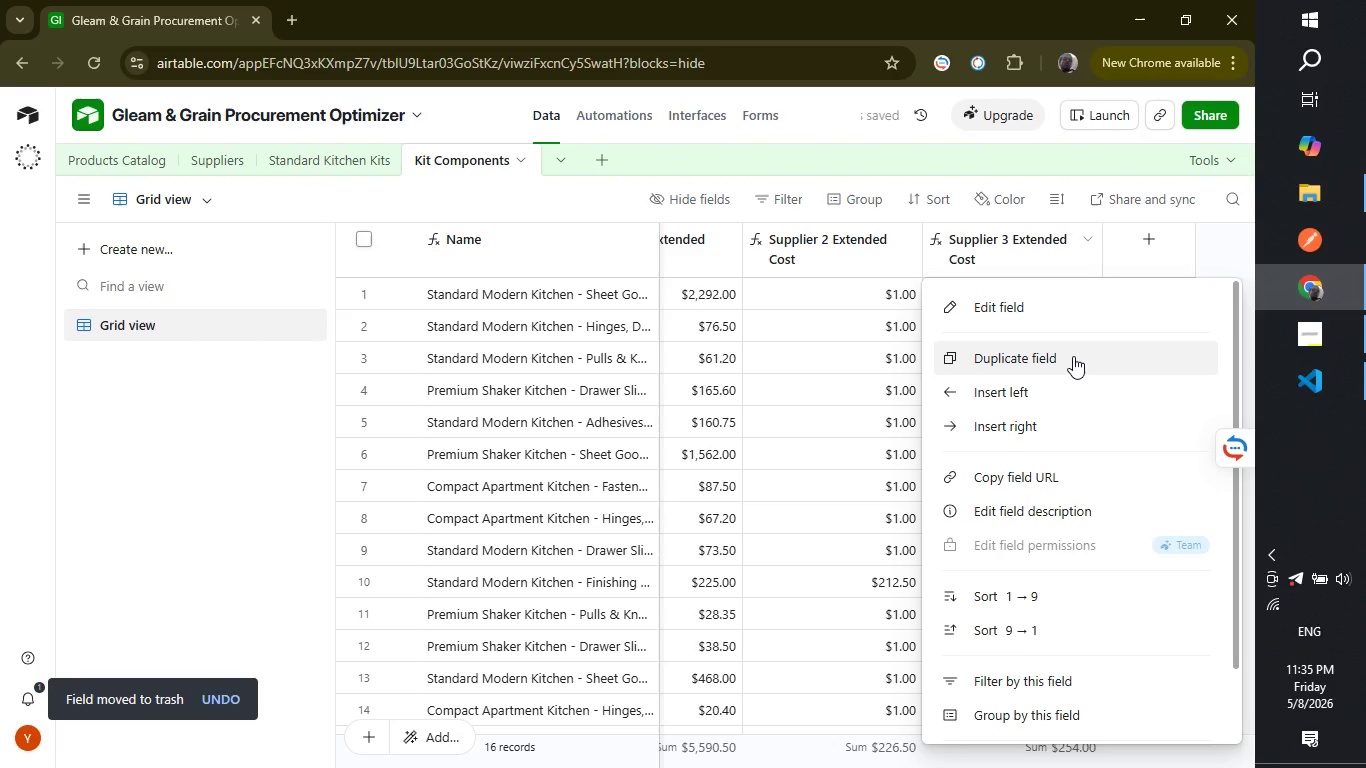 
left_click([1060, 303])
 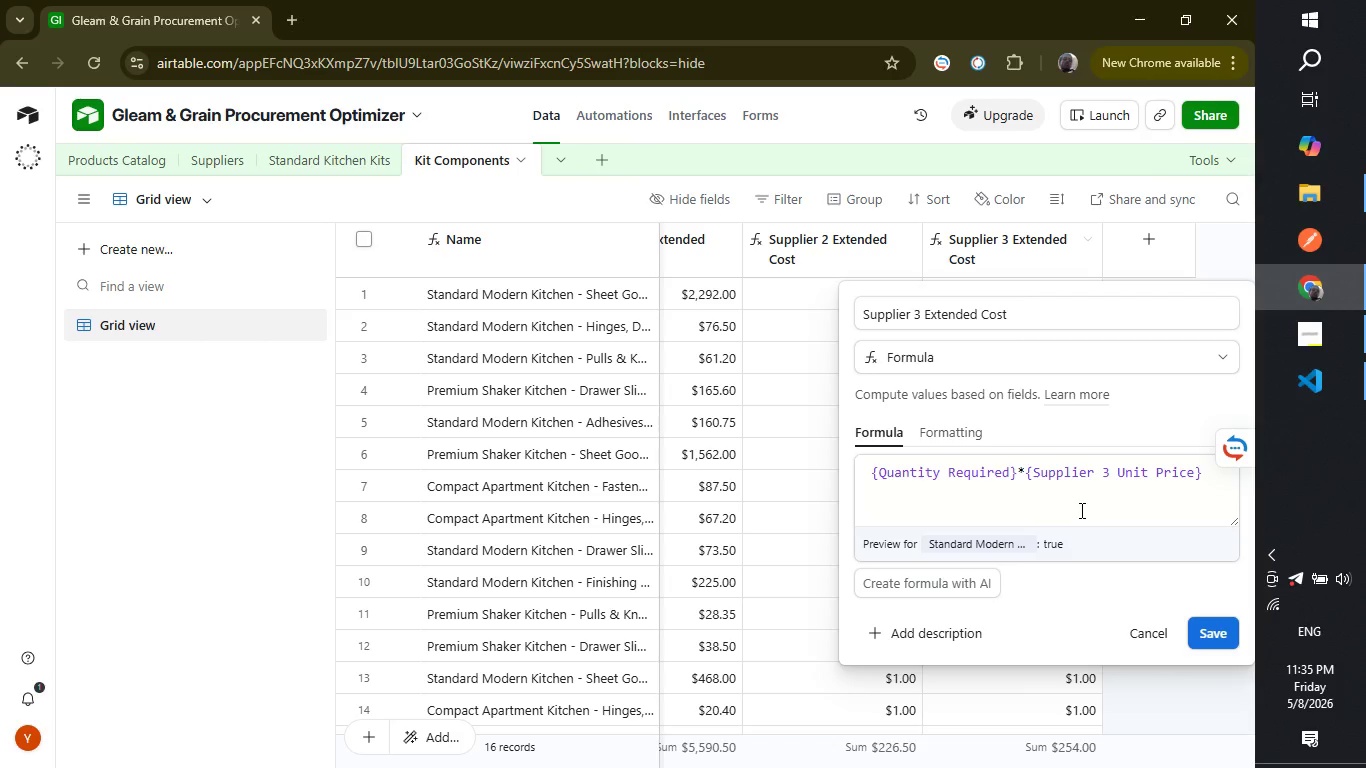 
wait(20.33)
 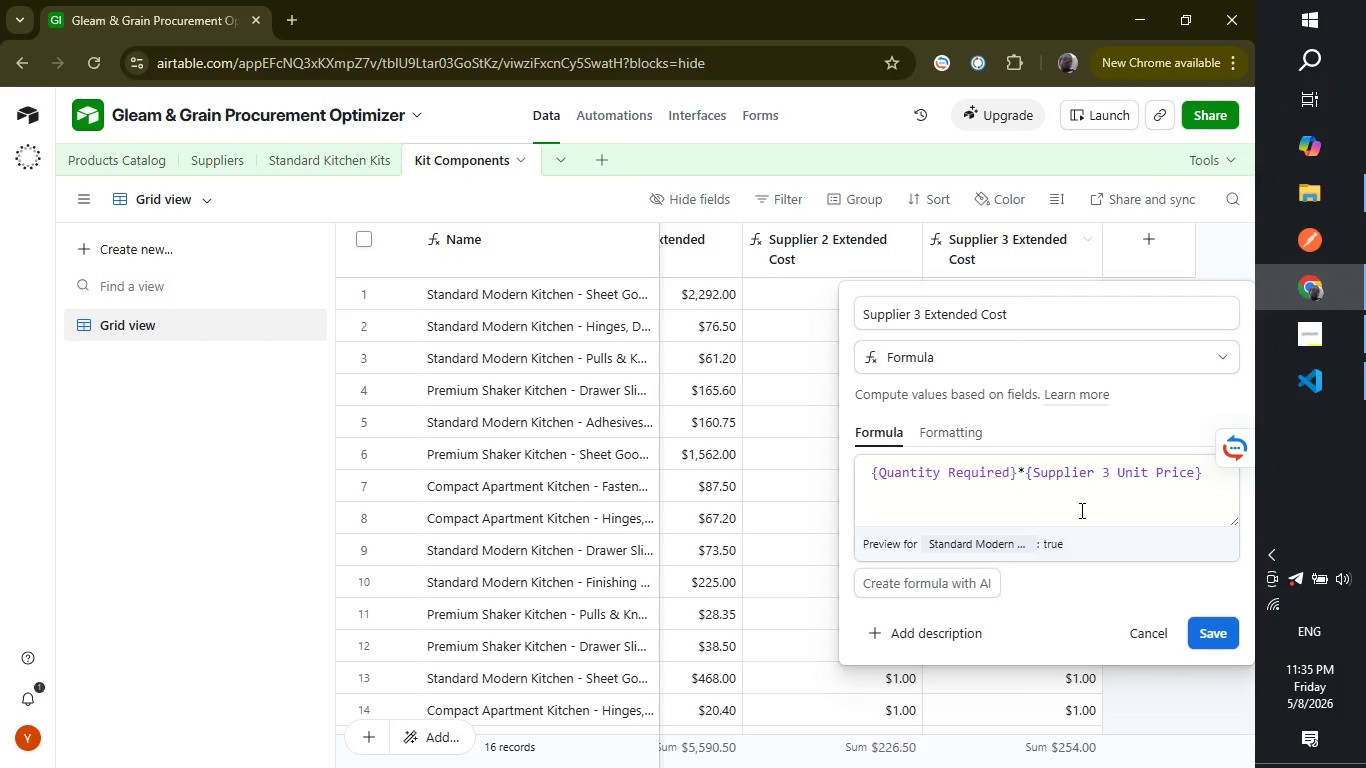 
type(VALUE()
 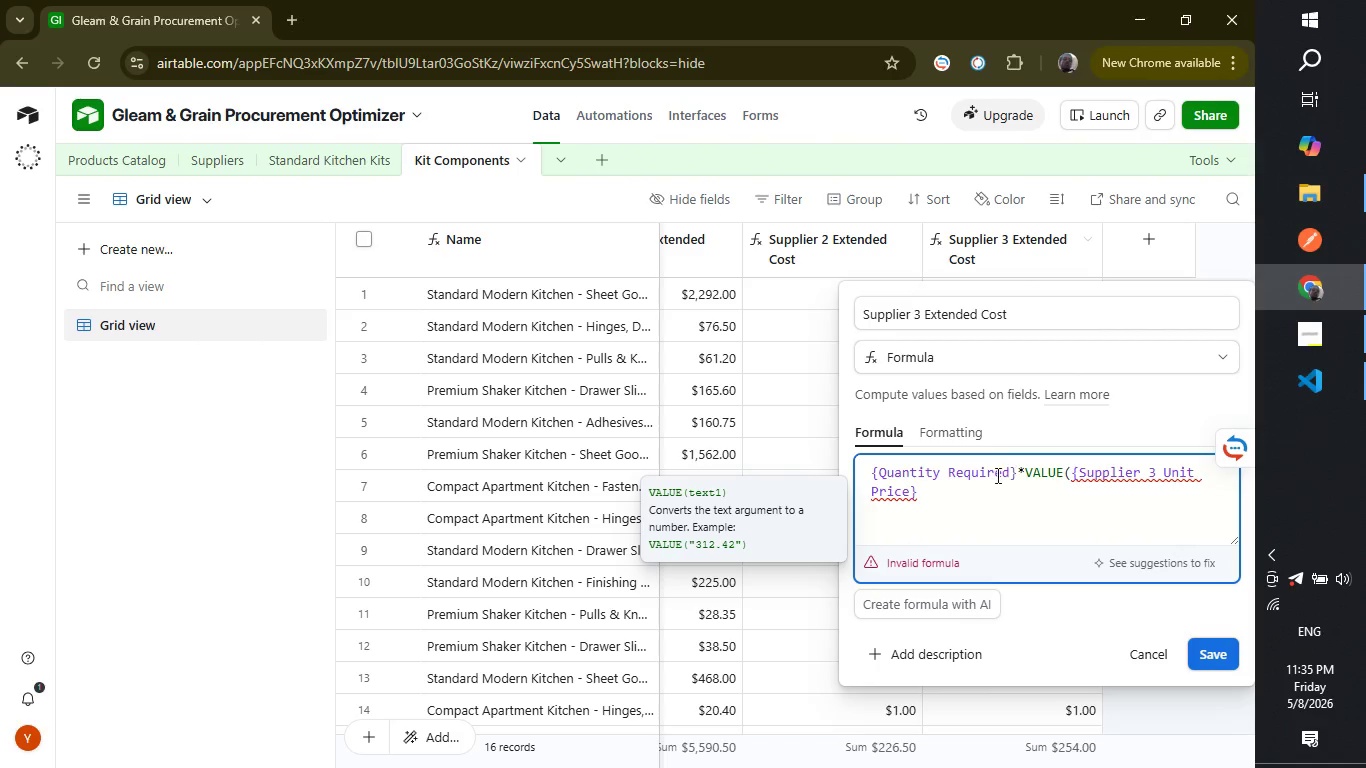 
left_click([959, 496])
 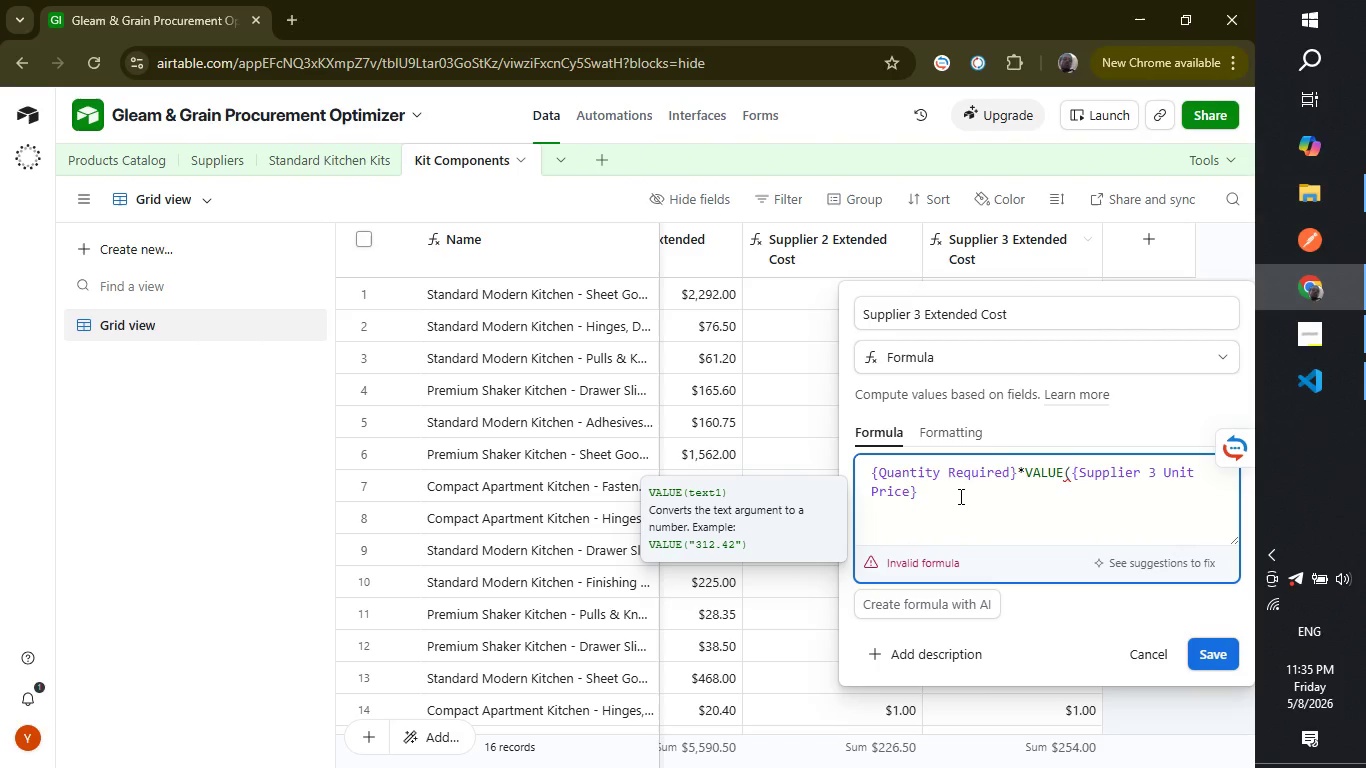 
key(Shift+ShiftLeft)
 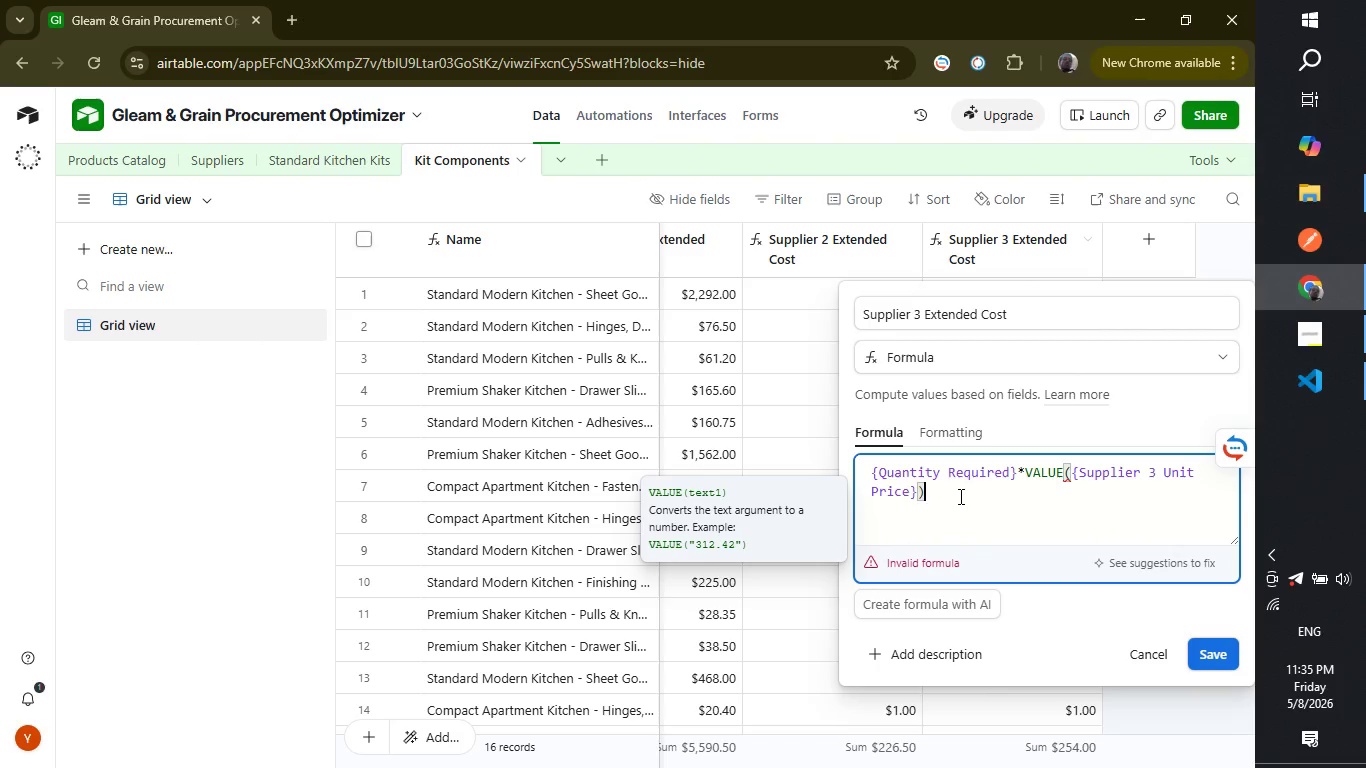 
key(Shift+0)
 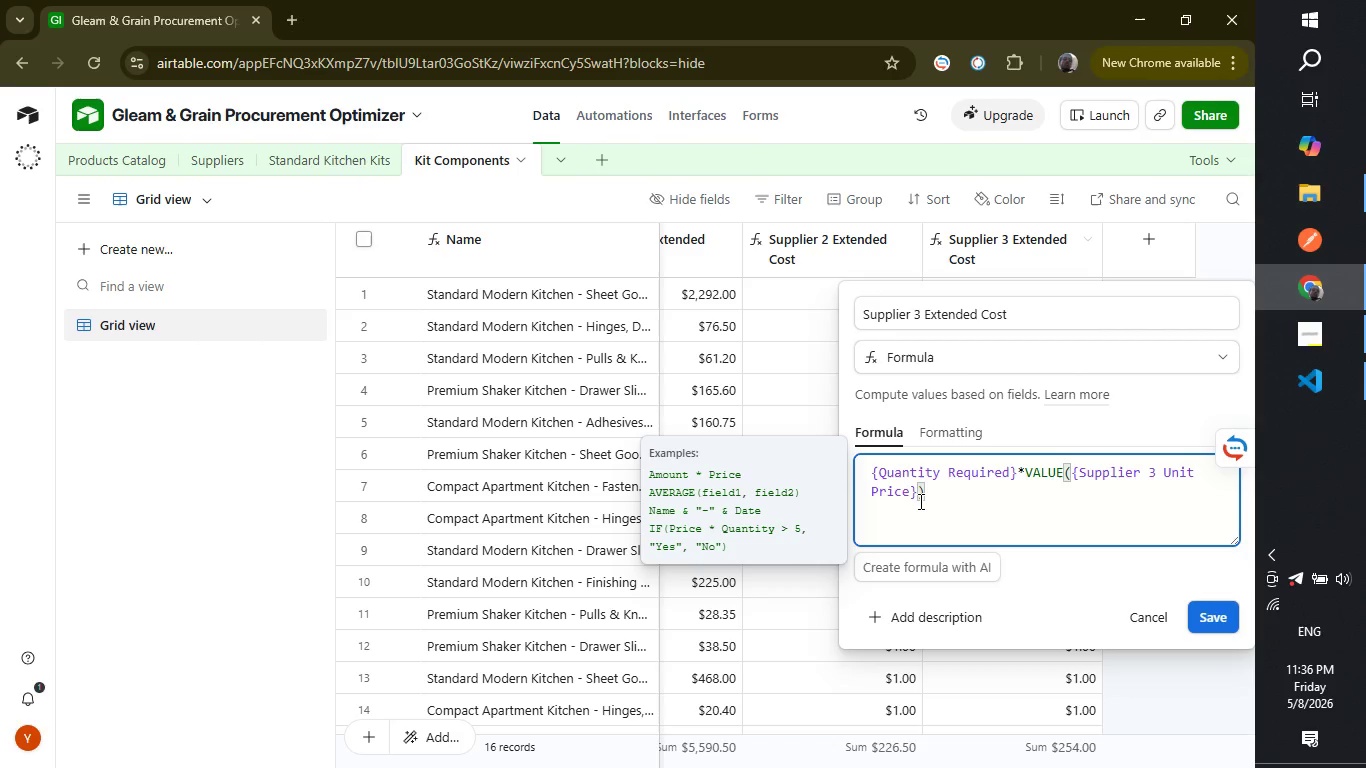 
wait(7.69)
 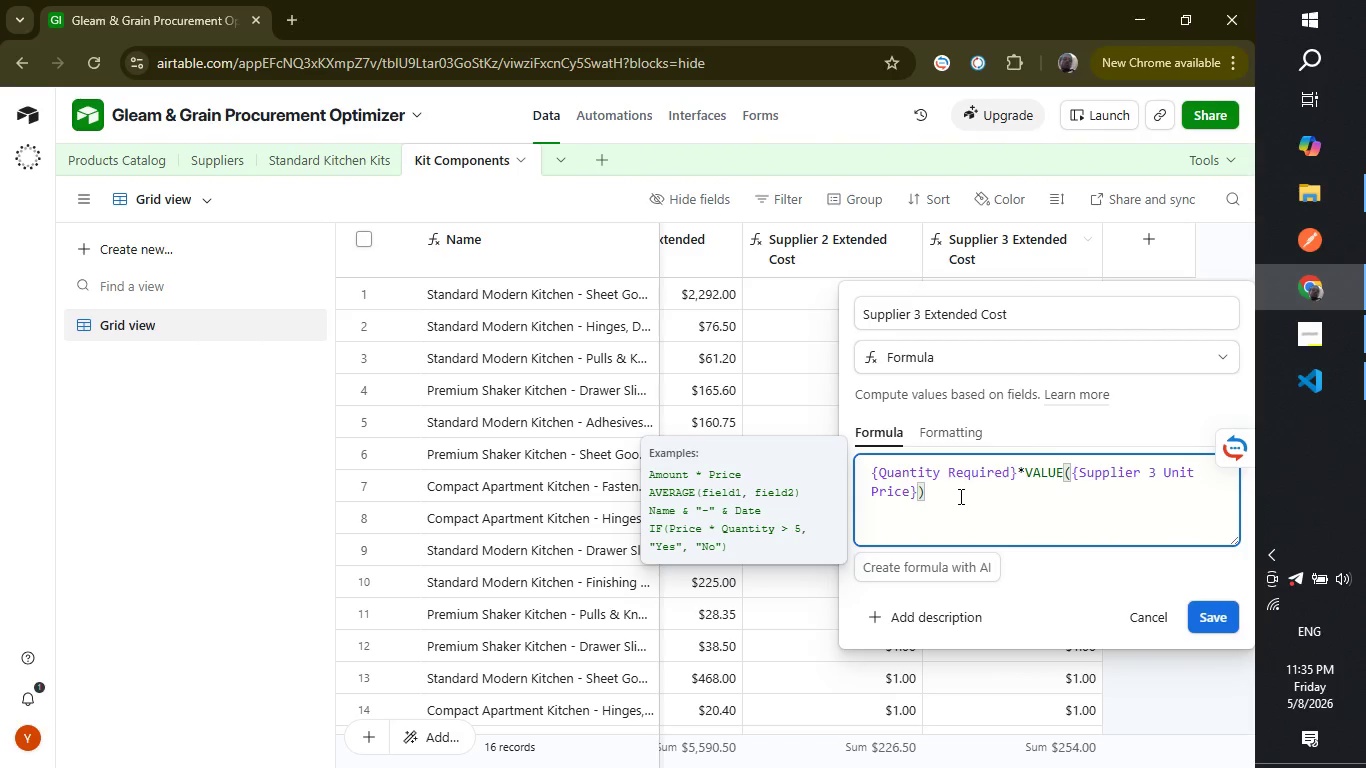 
left_click([917, 499])
 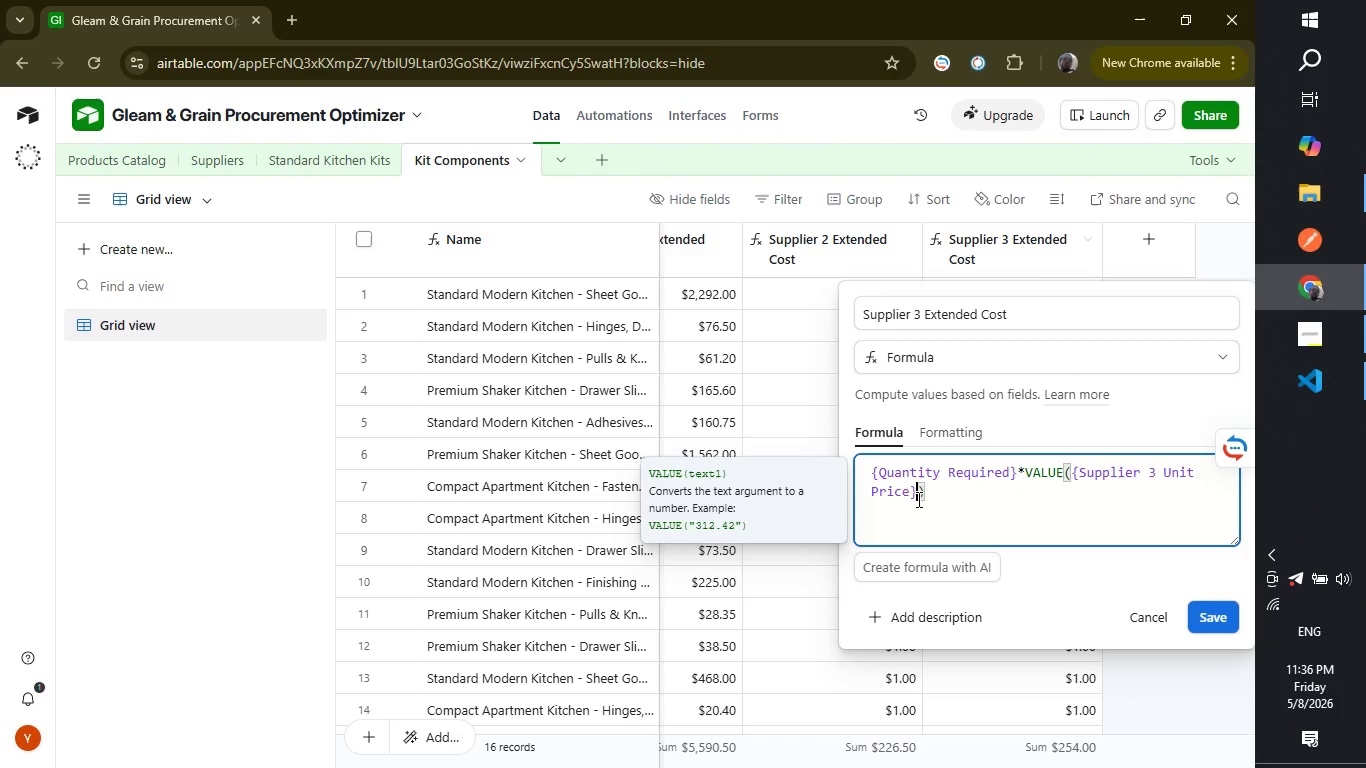 
key(Space)
 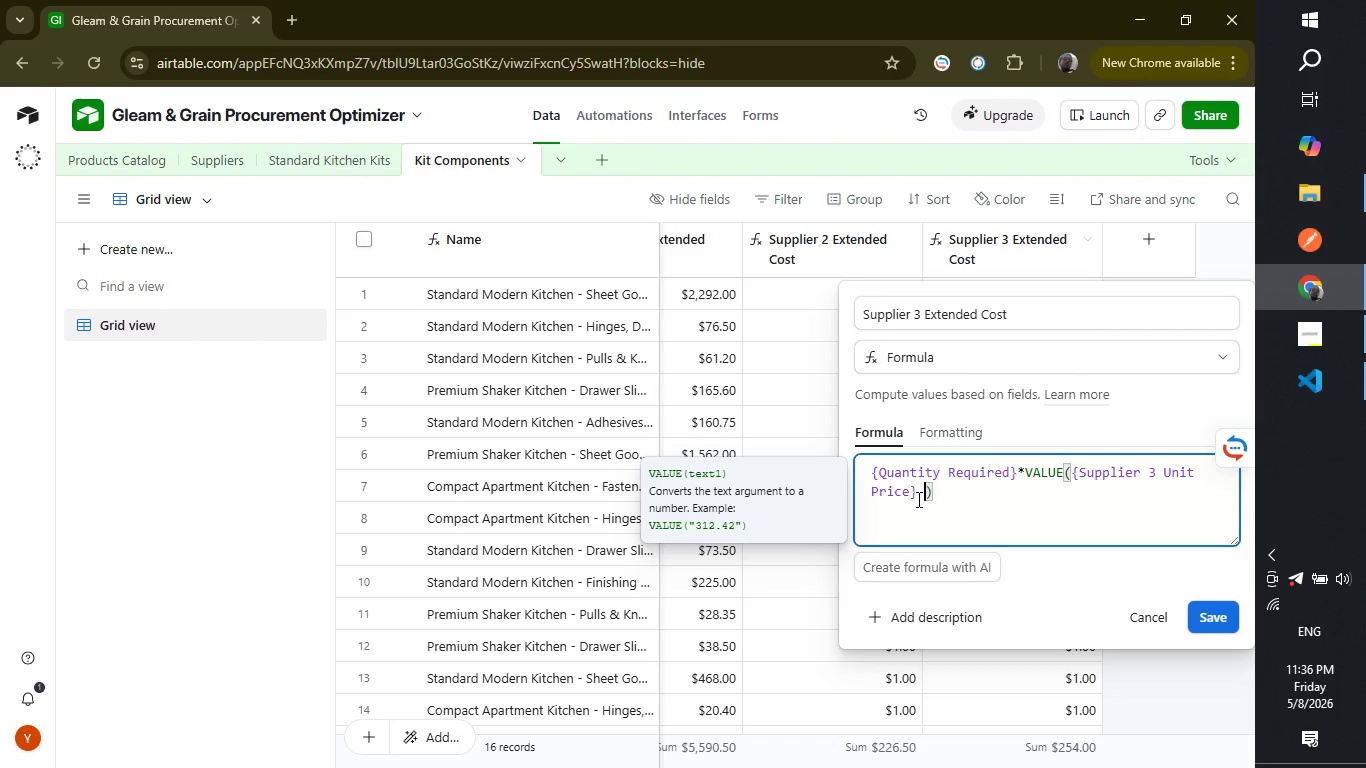 
key(Shift+ShiftLeft)
 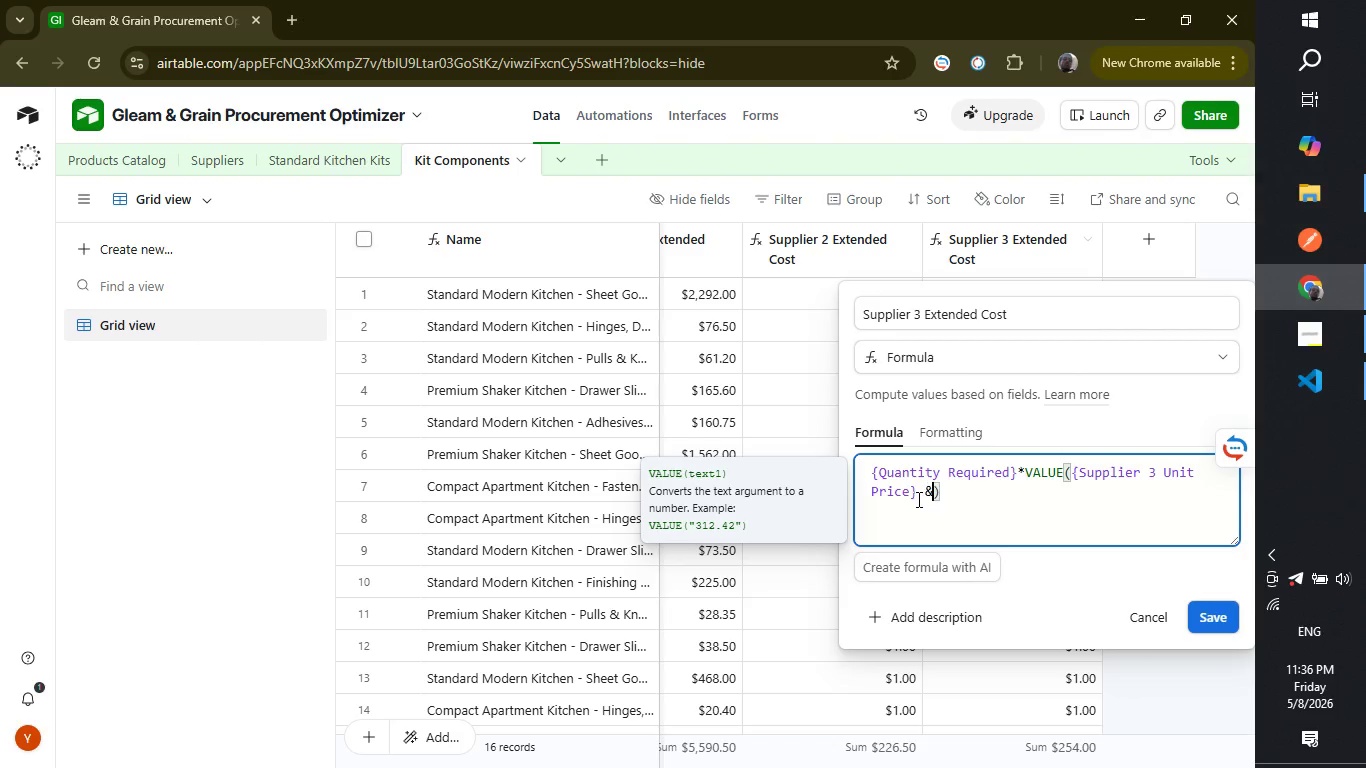 
key(Shift+7)
 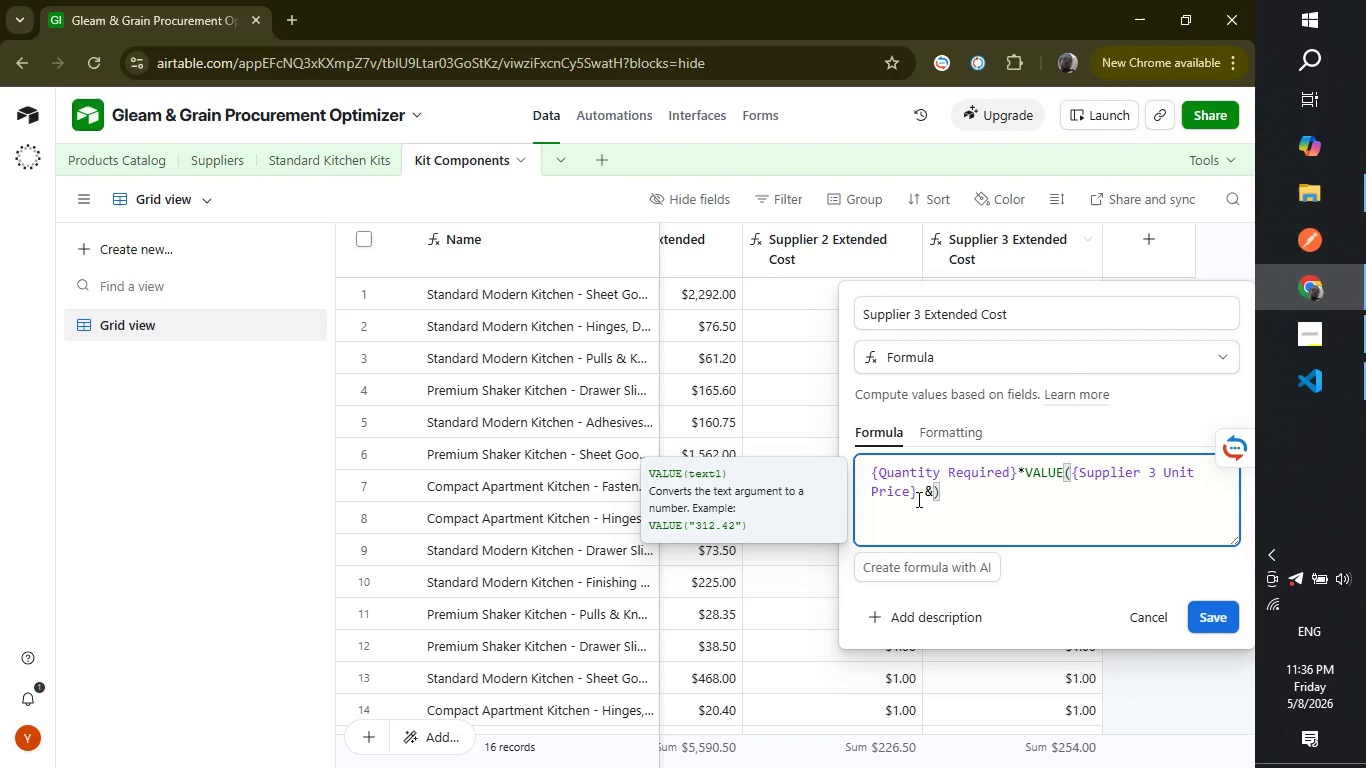 
key(Space)
 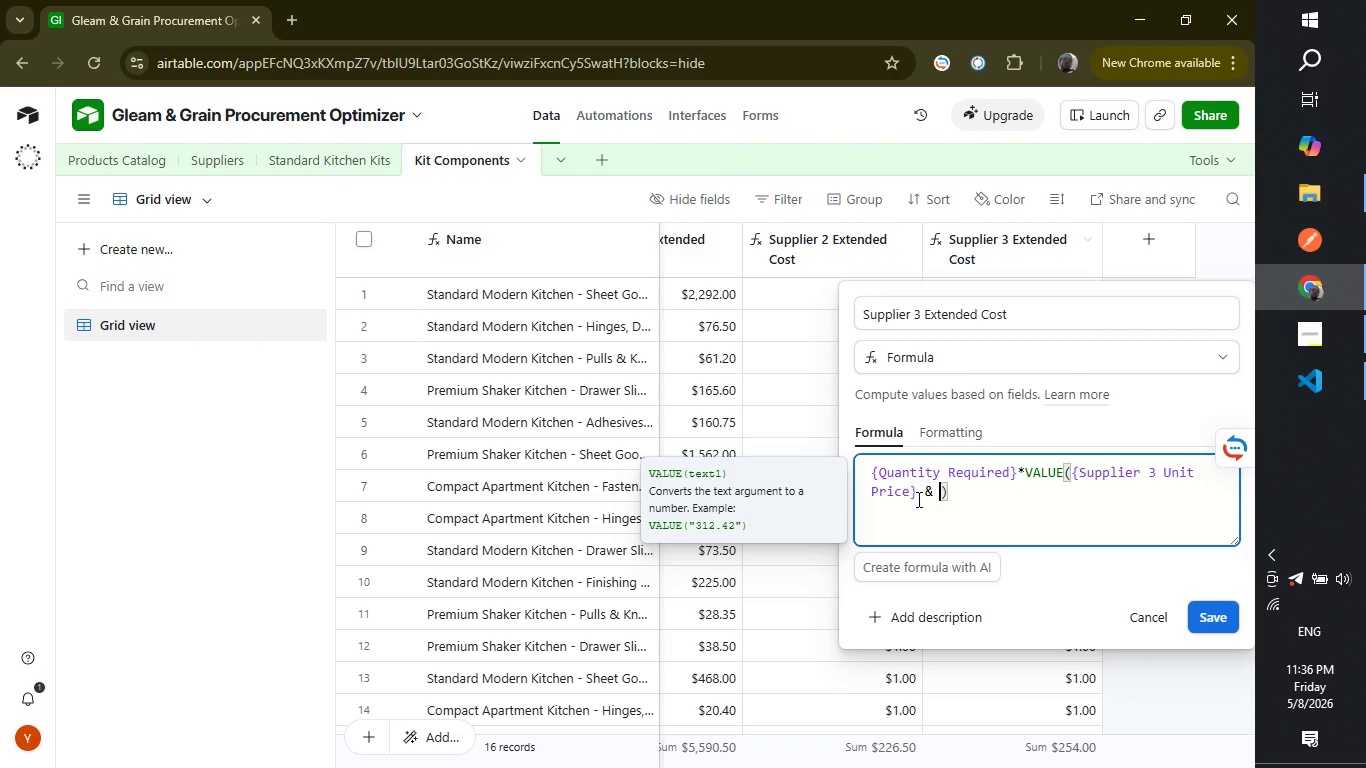 
key(Shift+ShiftLeft)
 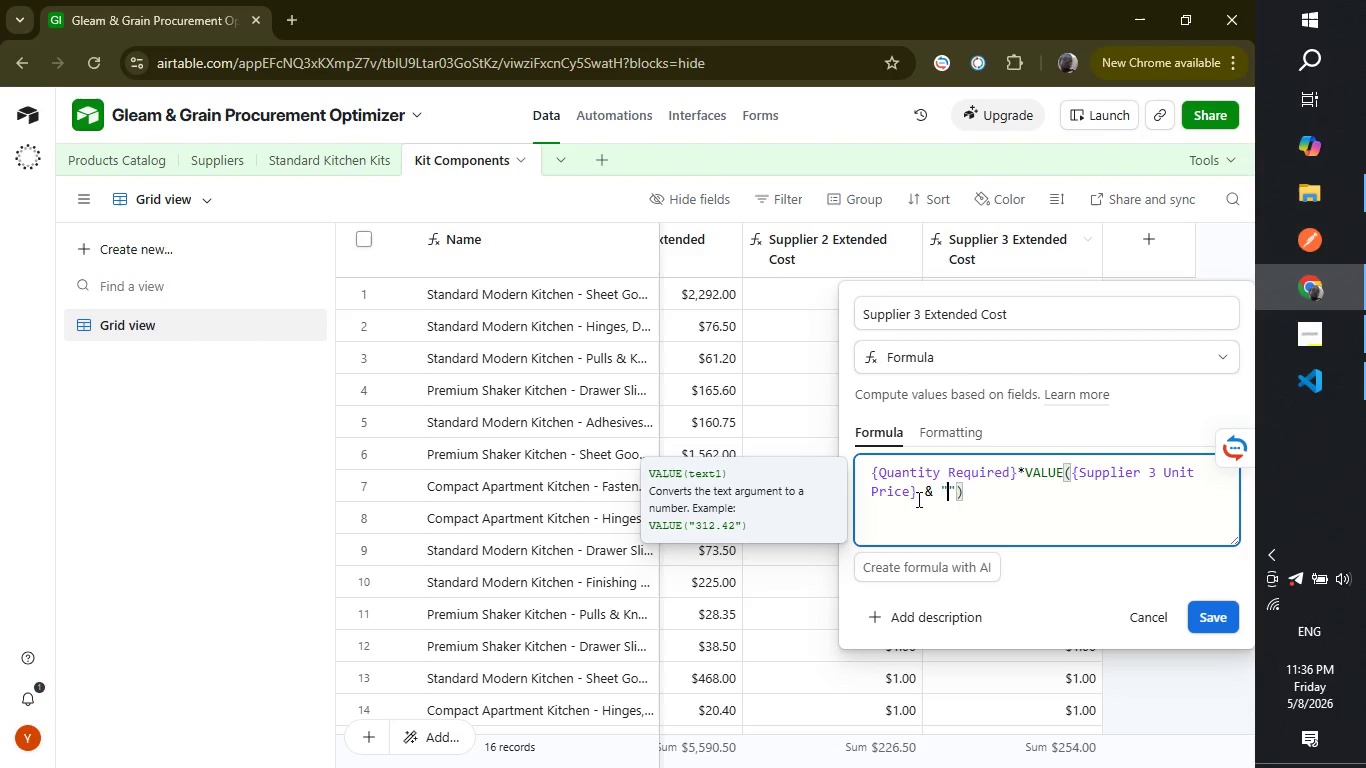 
key(Shift+Quote)
 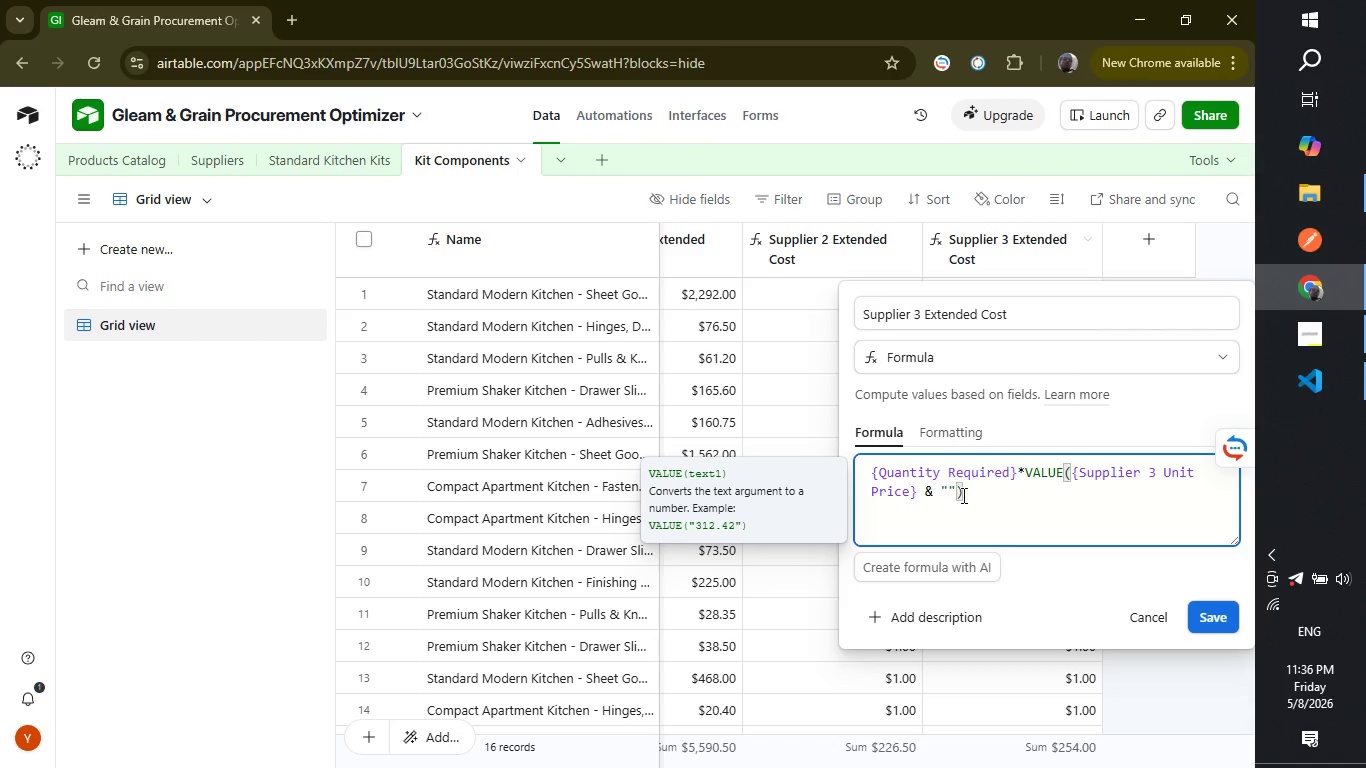 
wait(7.2)
 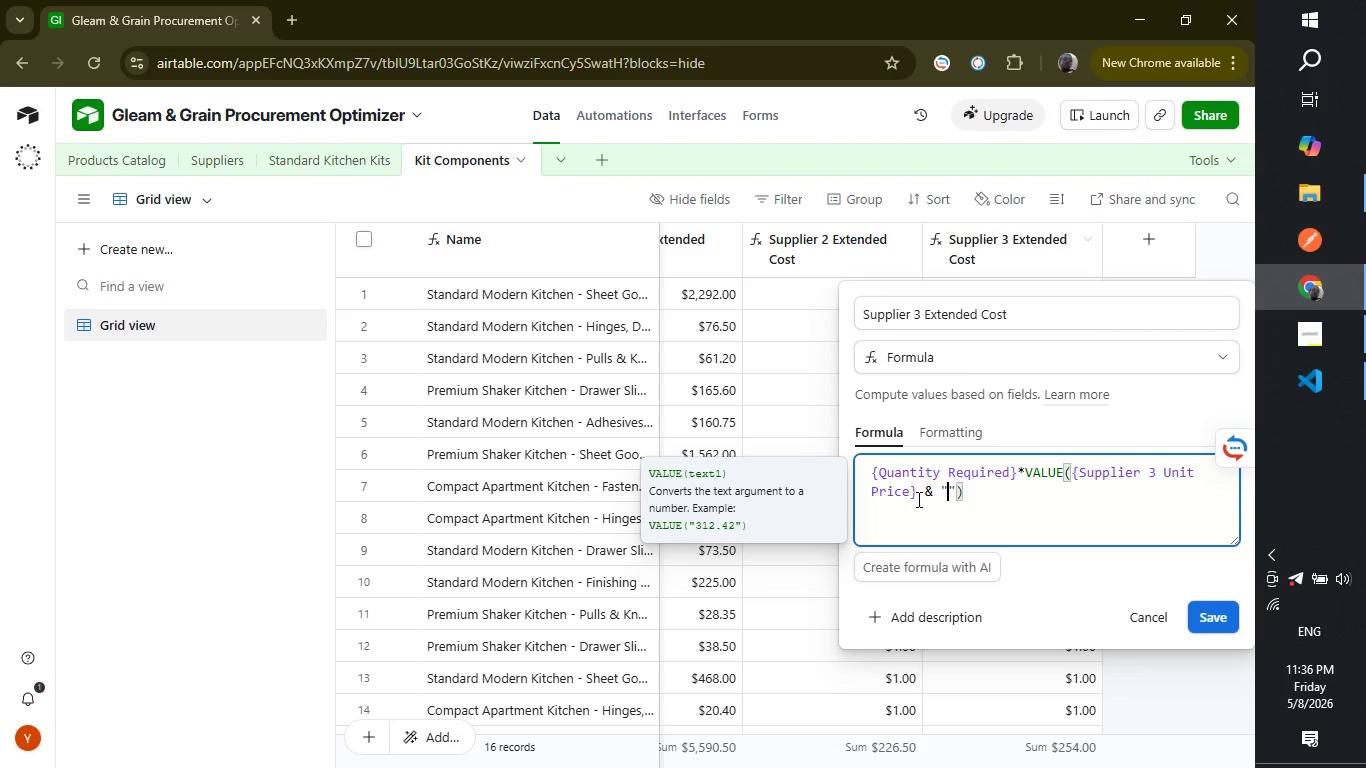 
left_click([1207, 624])
 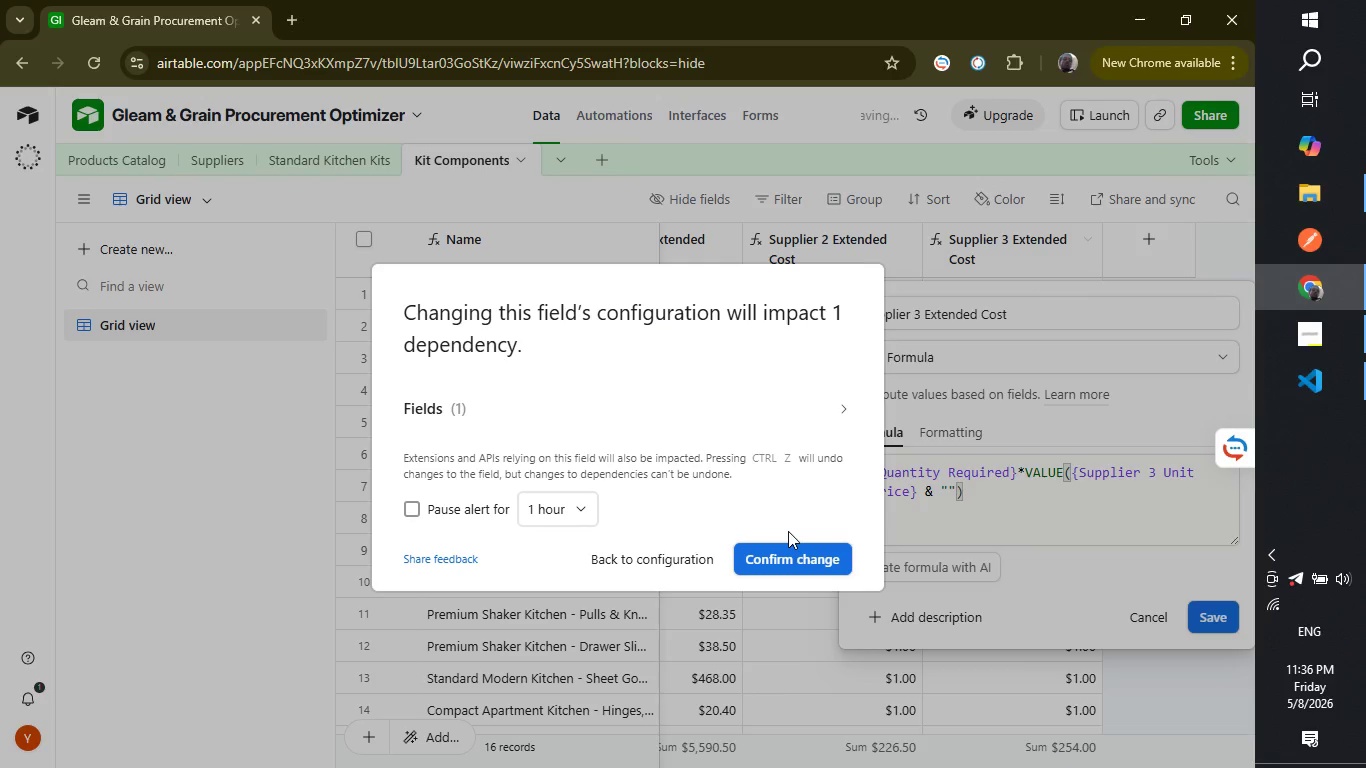 
left_click([786, 552])
 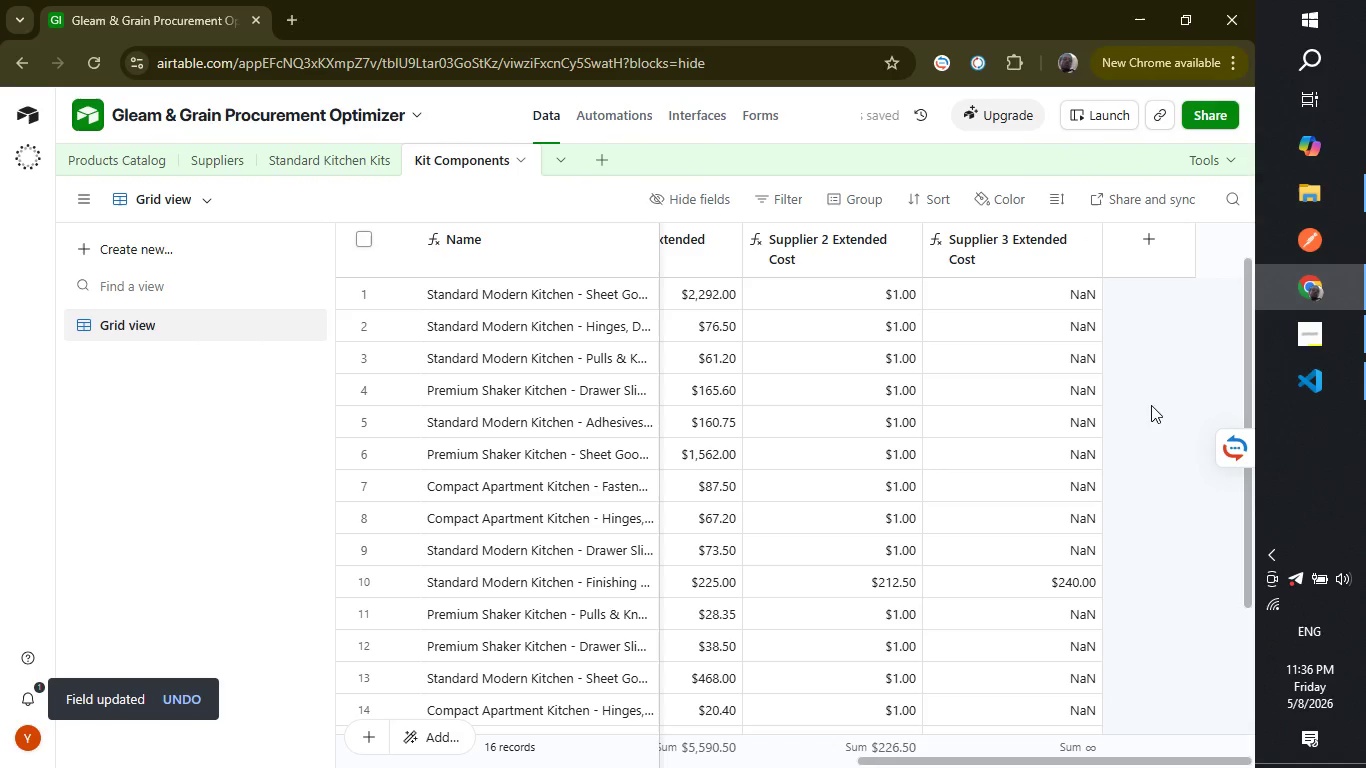 